 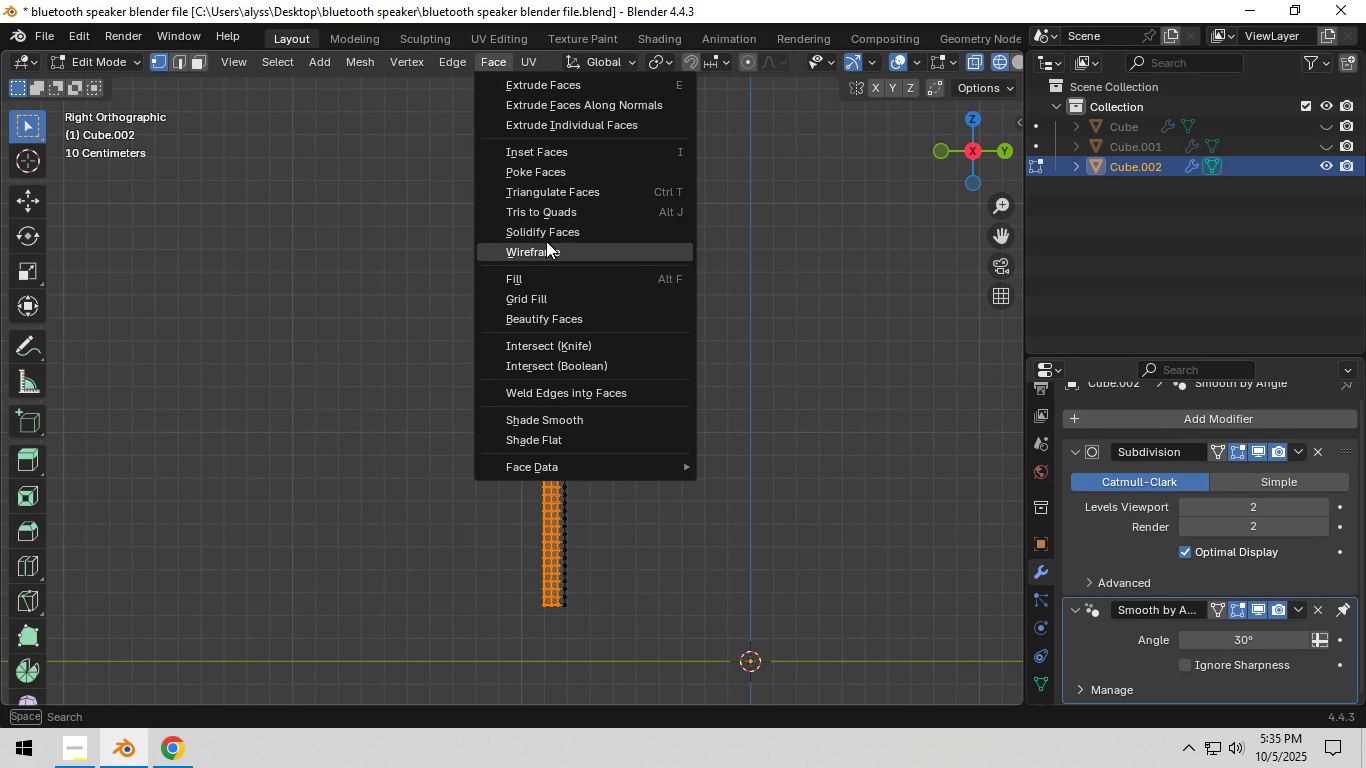 
left_click([578, 172])
 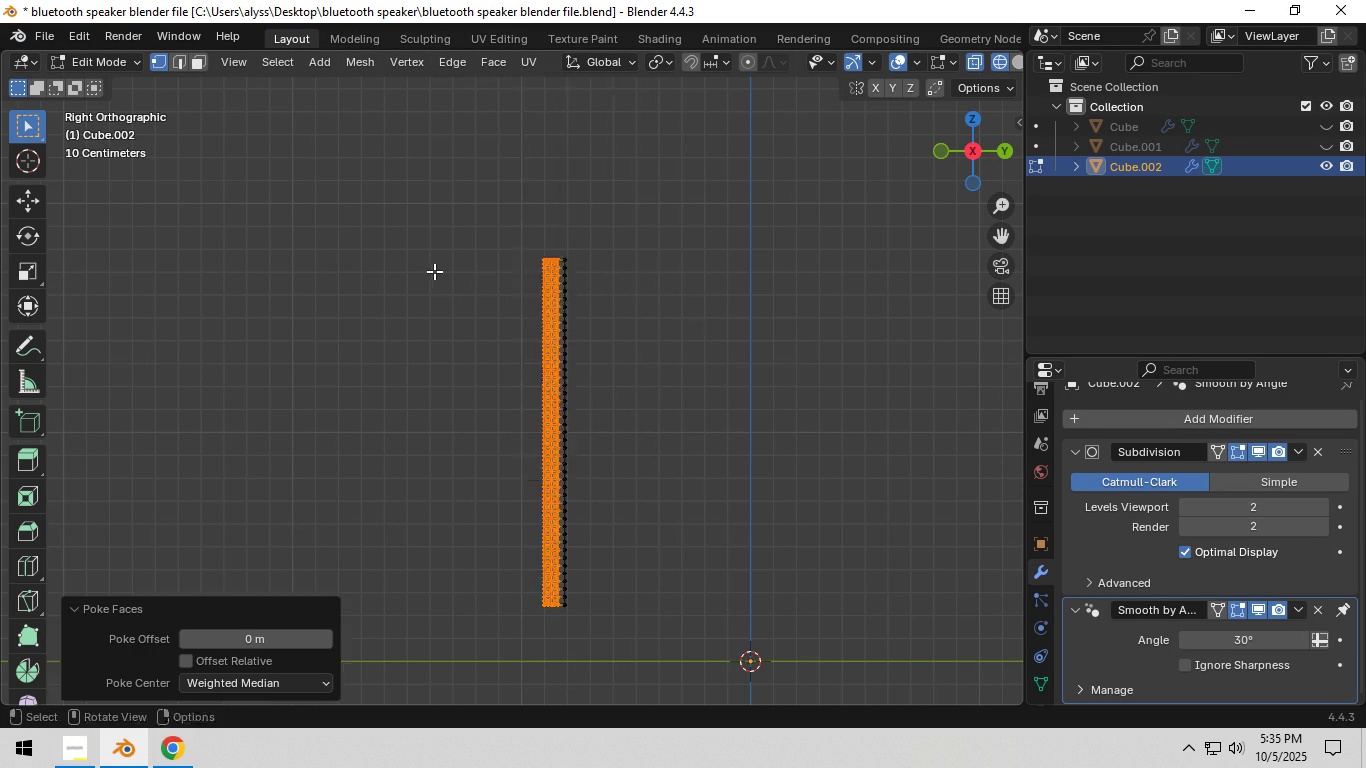 
key(Z)
 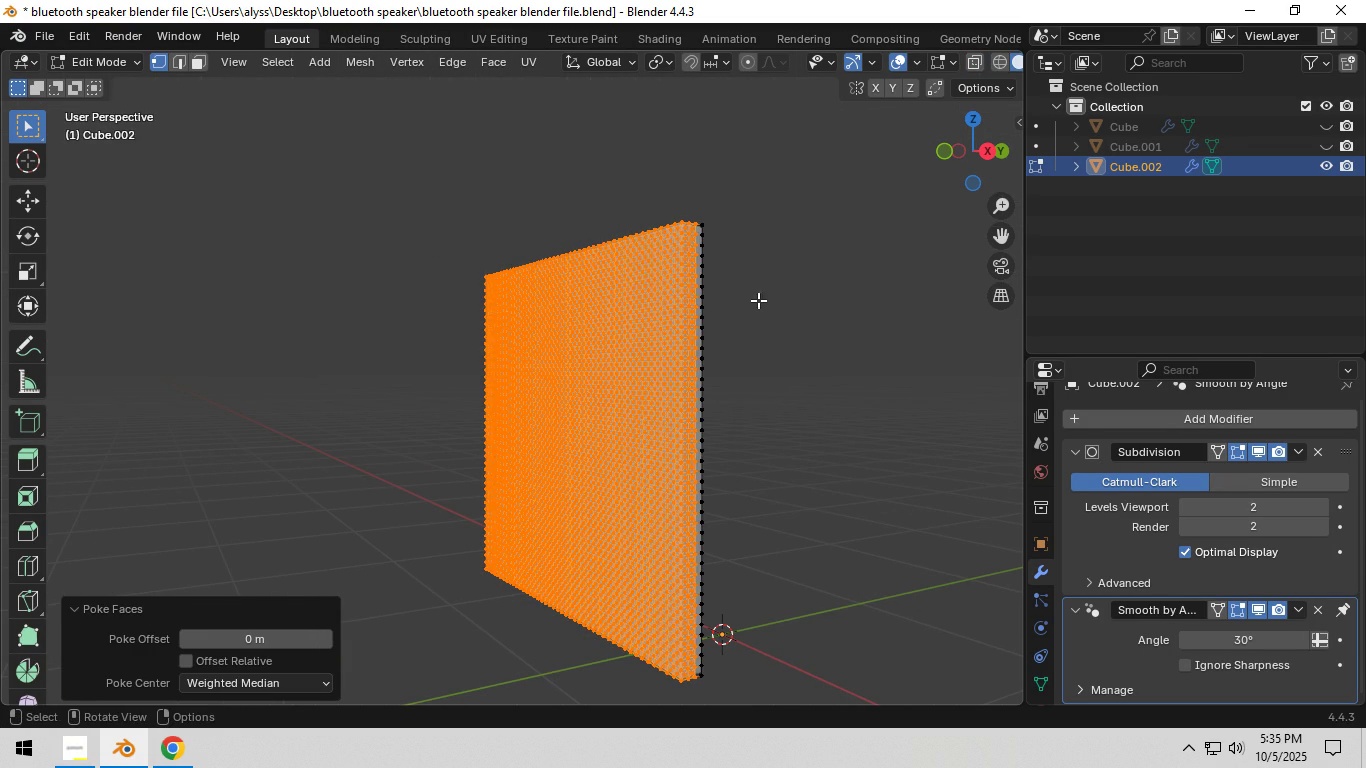 
key(Tab)
 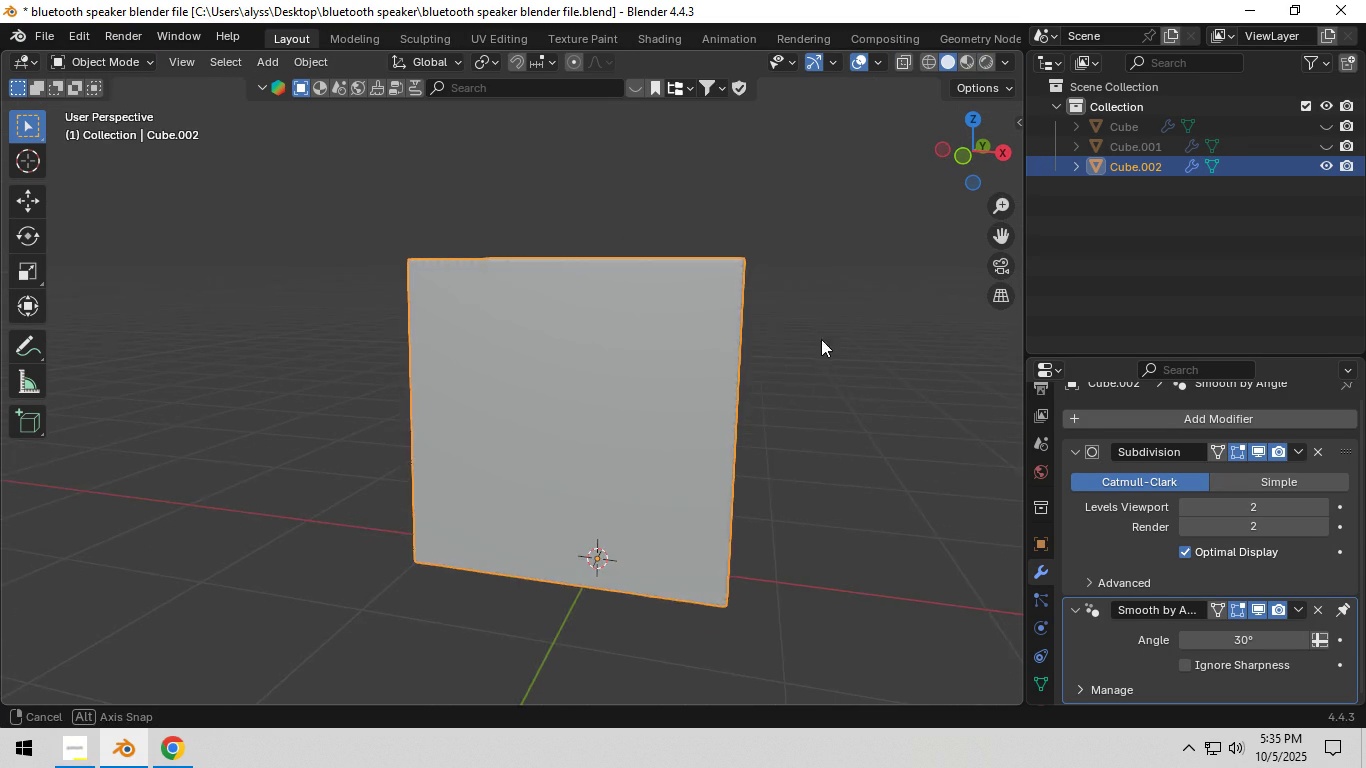 
scroll: coordinate [716, 366], scroll_direction: up, amount: 2.0
 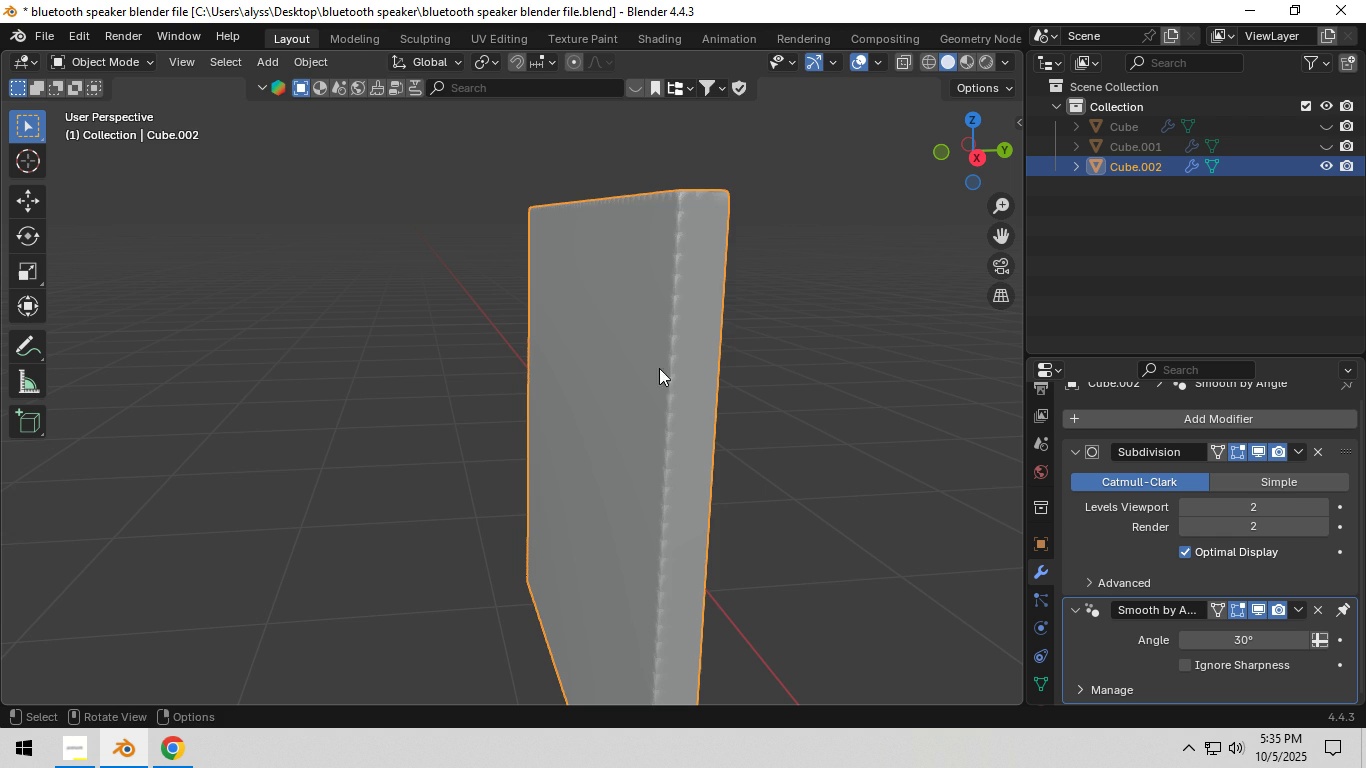 
key(Tab)
 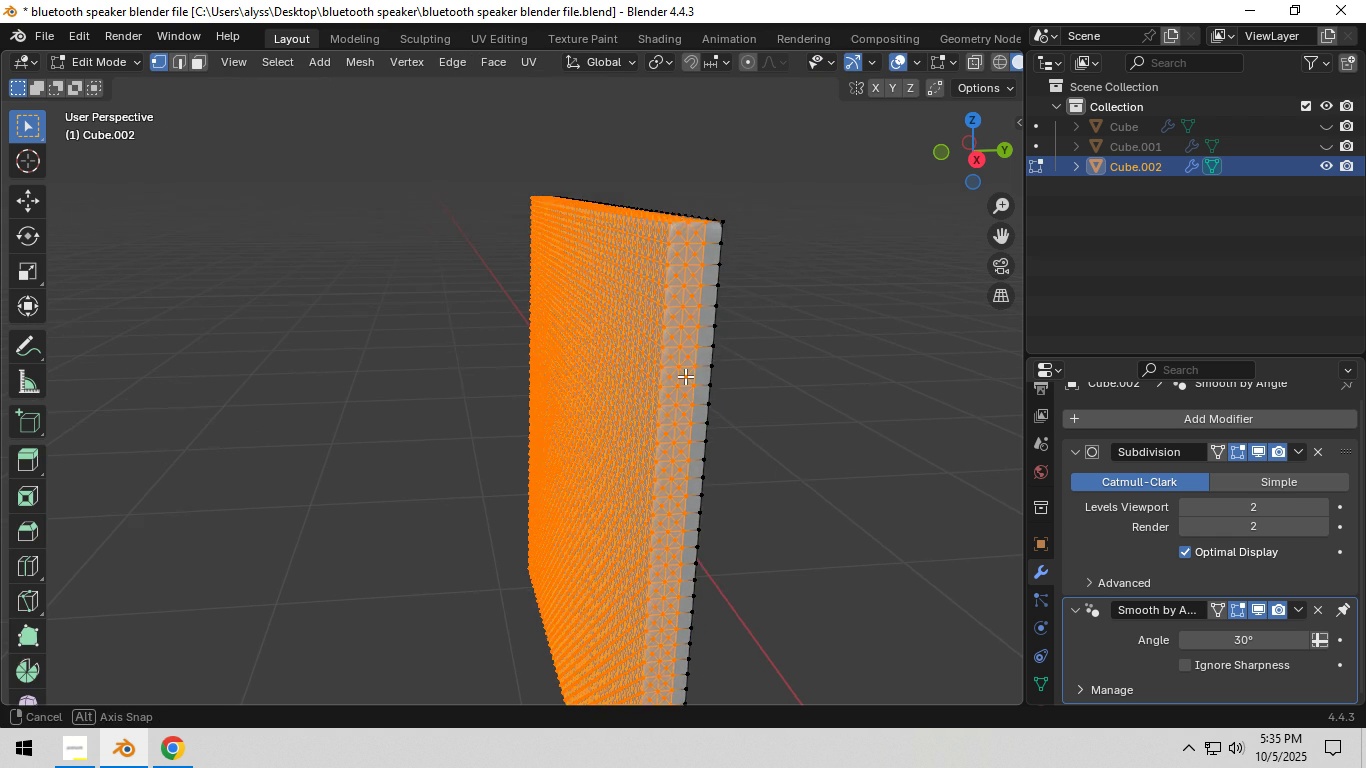 
scroll: coordinate [685, 376], scroll_direction: up, amount: 1.0